 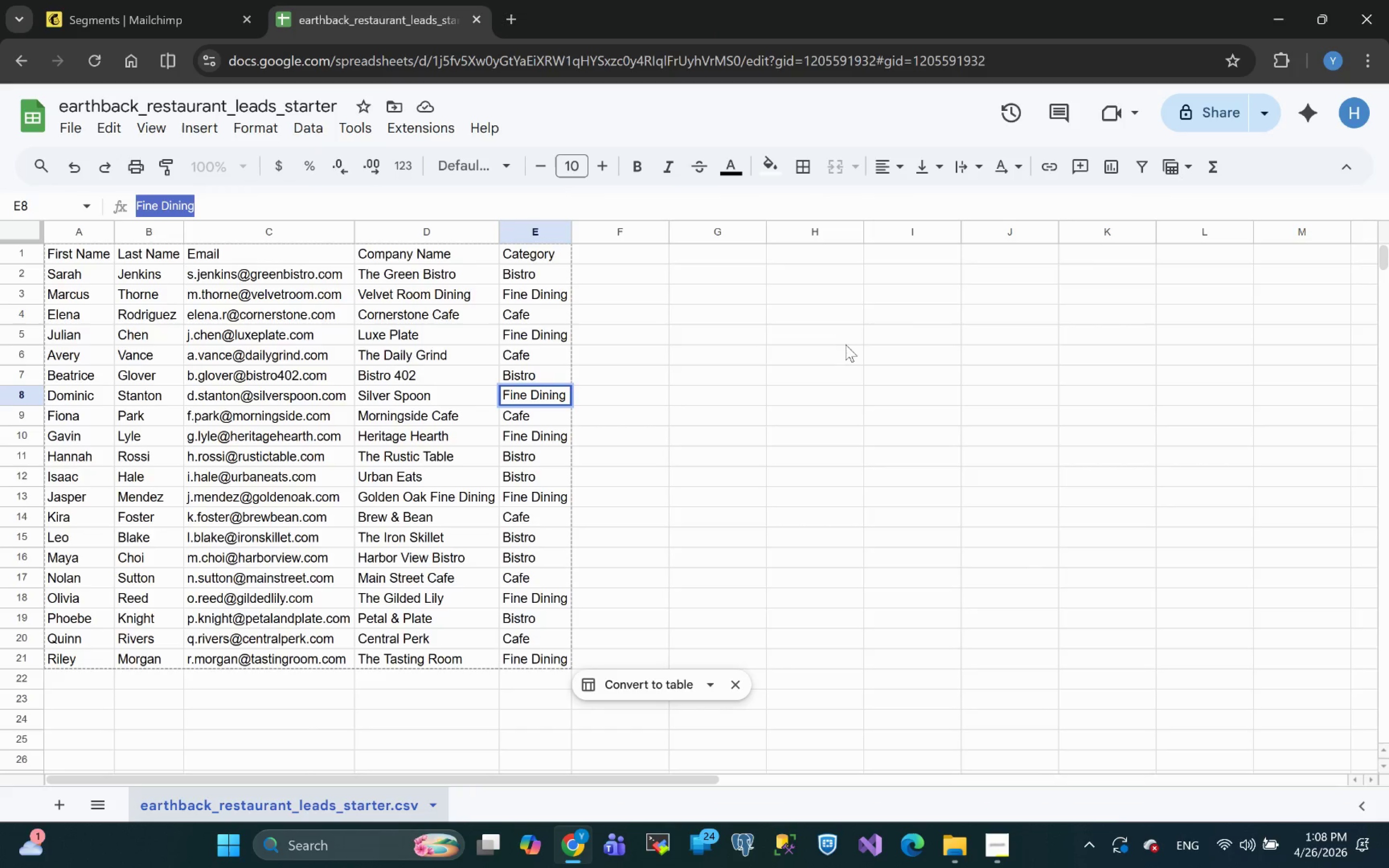 
key(Control+C)
 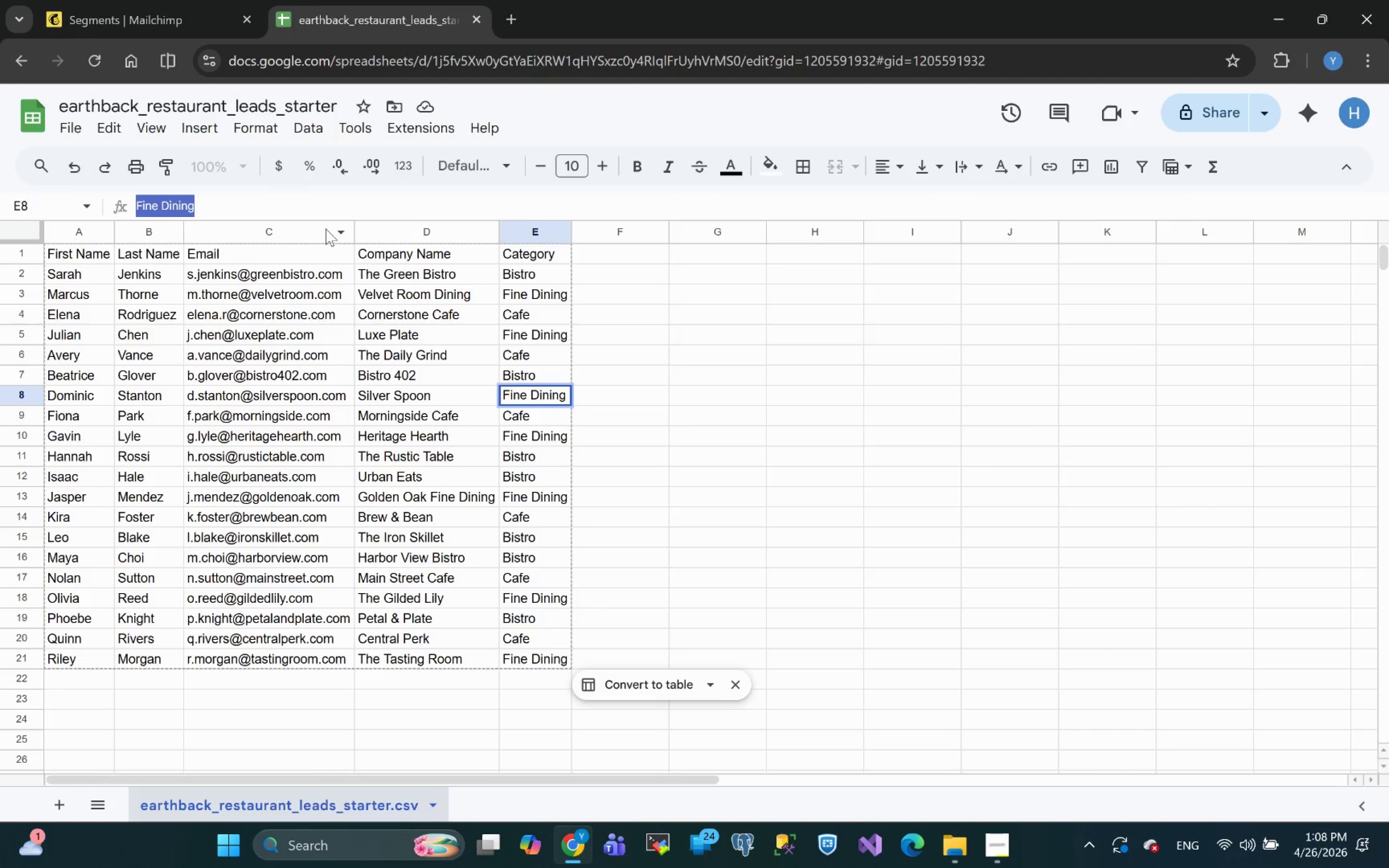 
key(Control+C)
 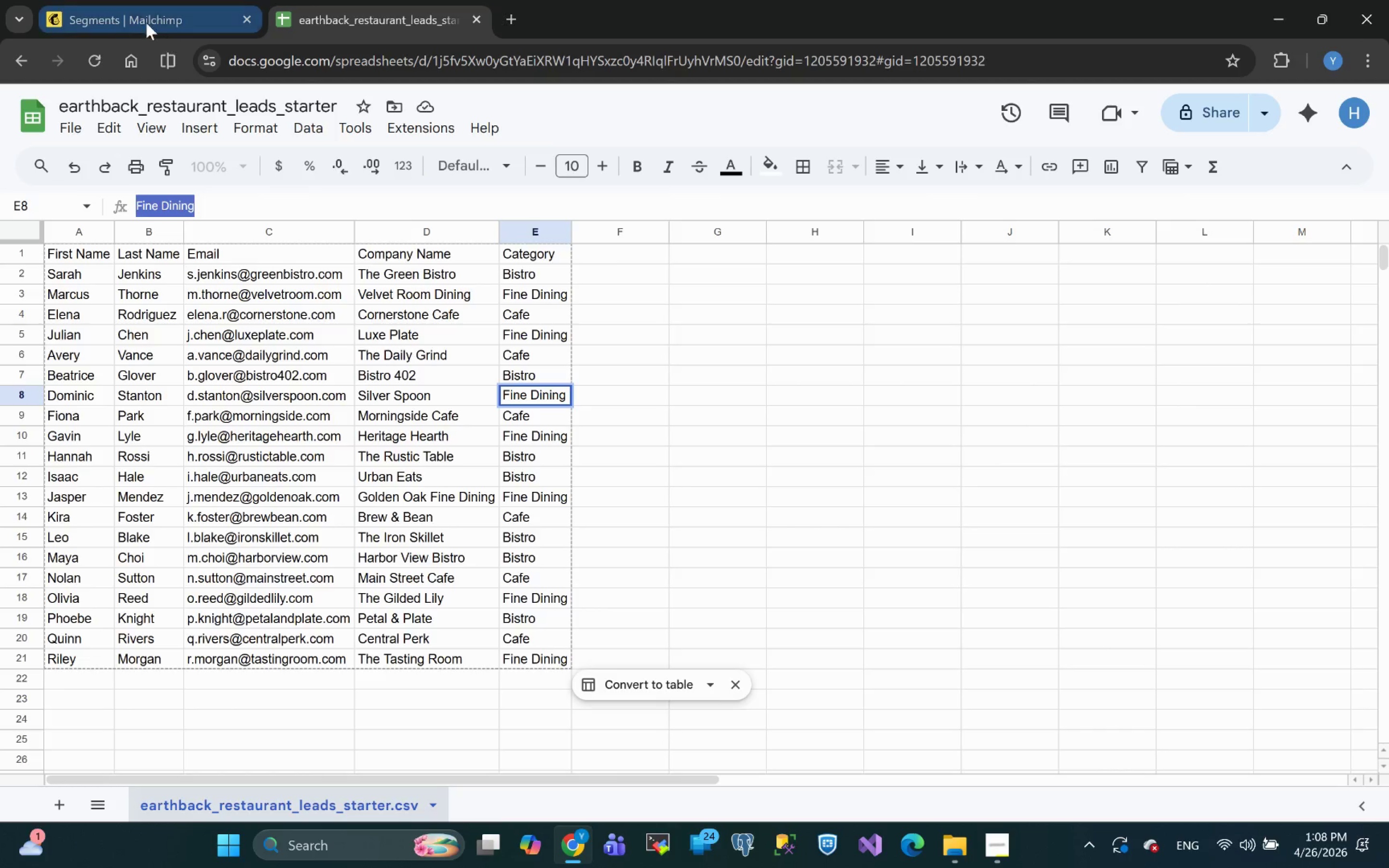 
left_click([131, 13])
 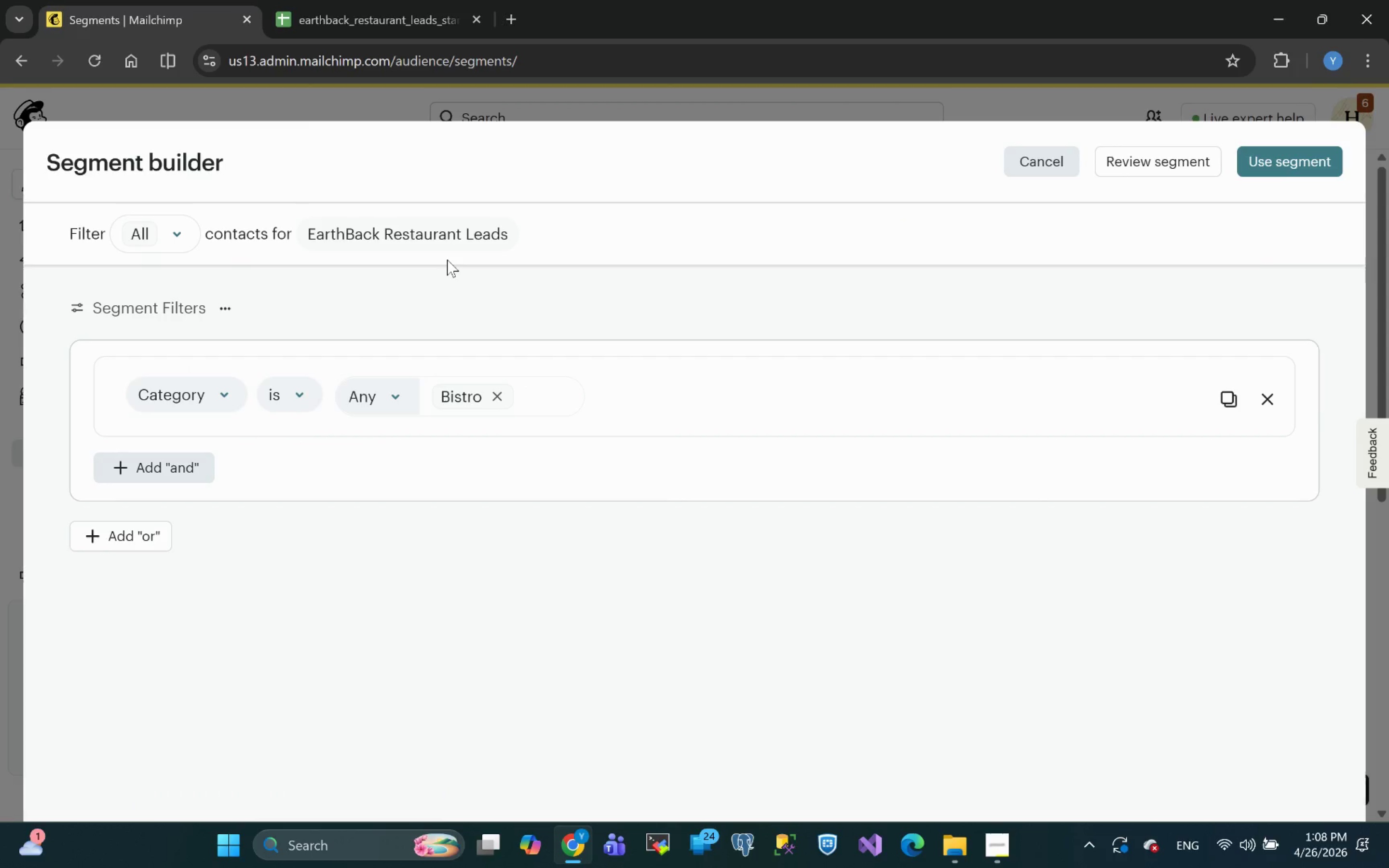 
key(Control+V)
 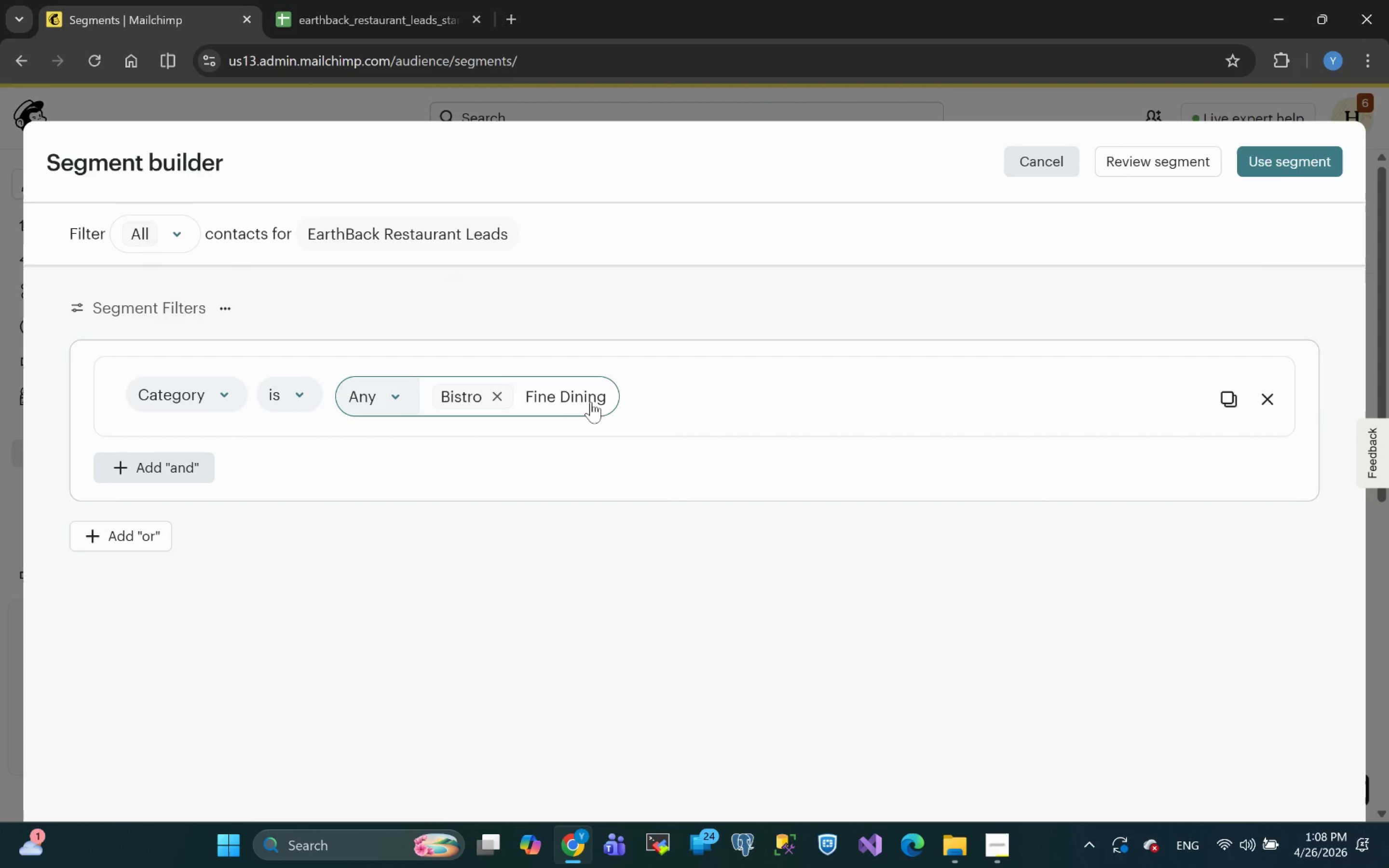 
wait(5.38)
 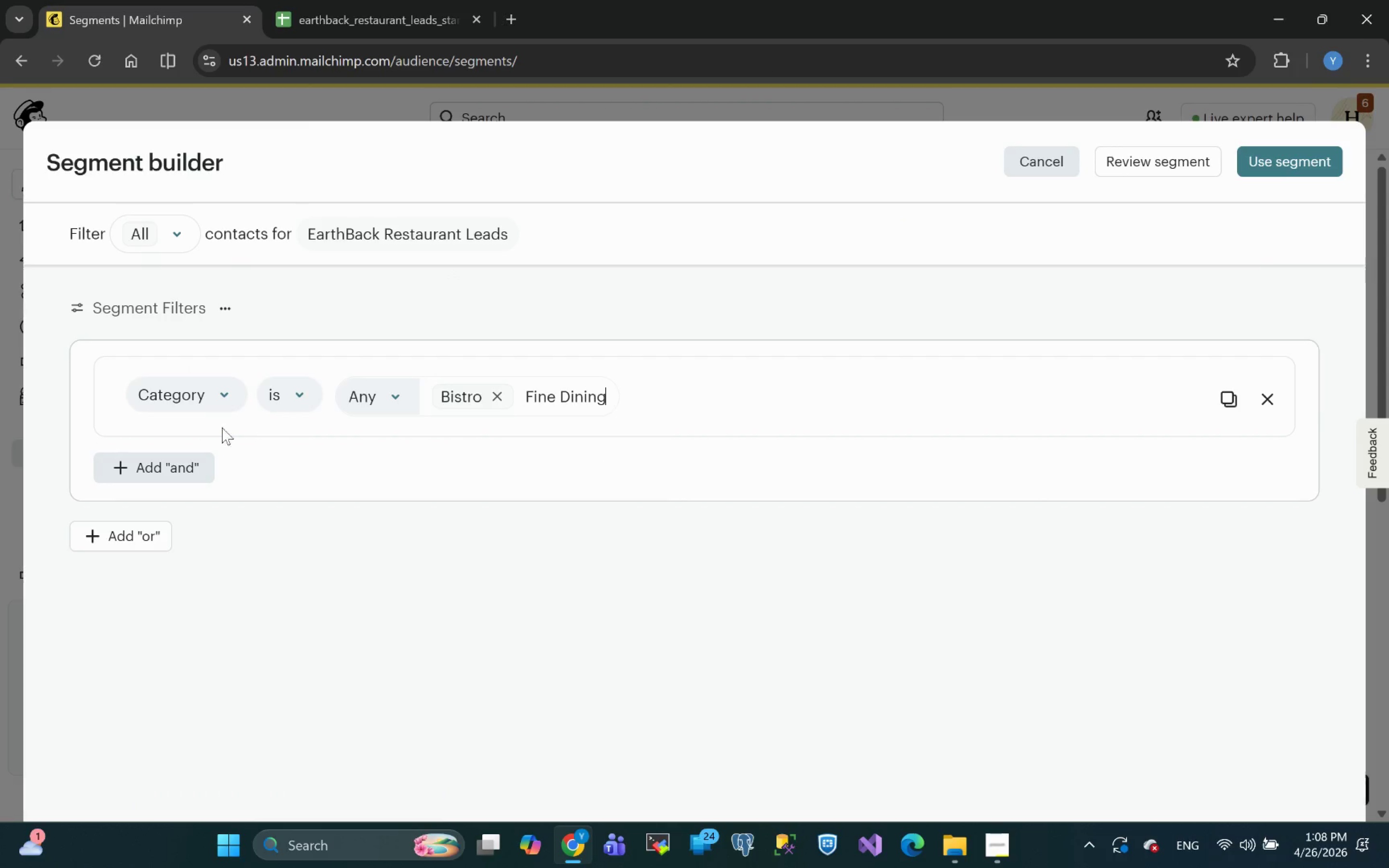 
left_click([721, 405])
 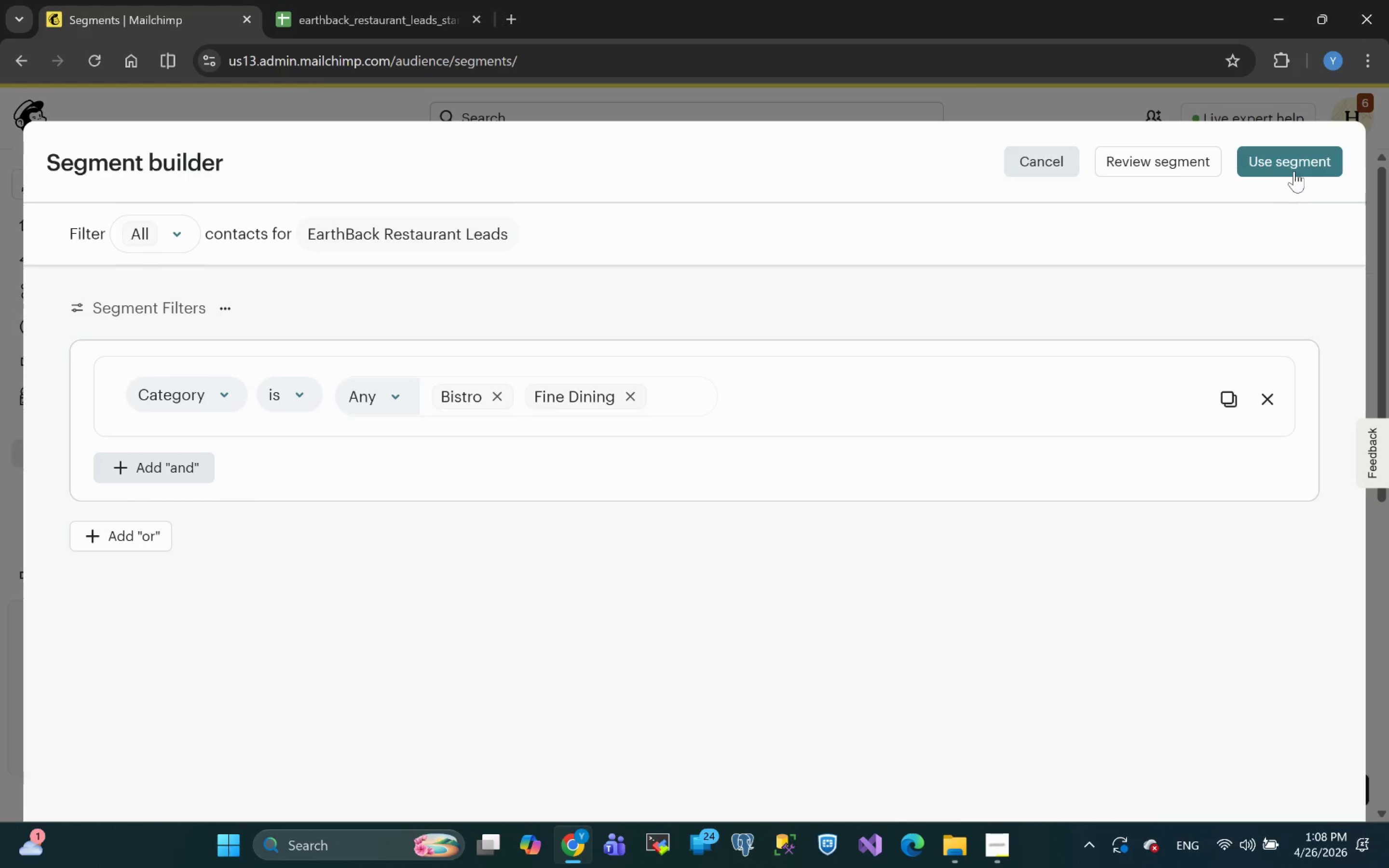 
left_click([1279, 160])
 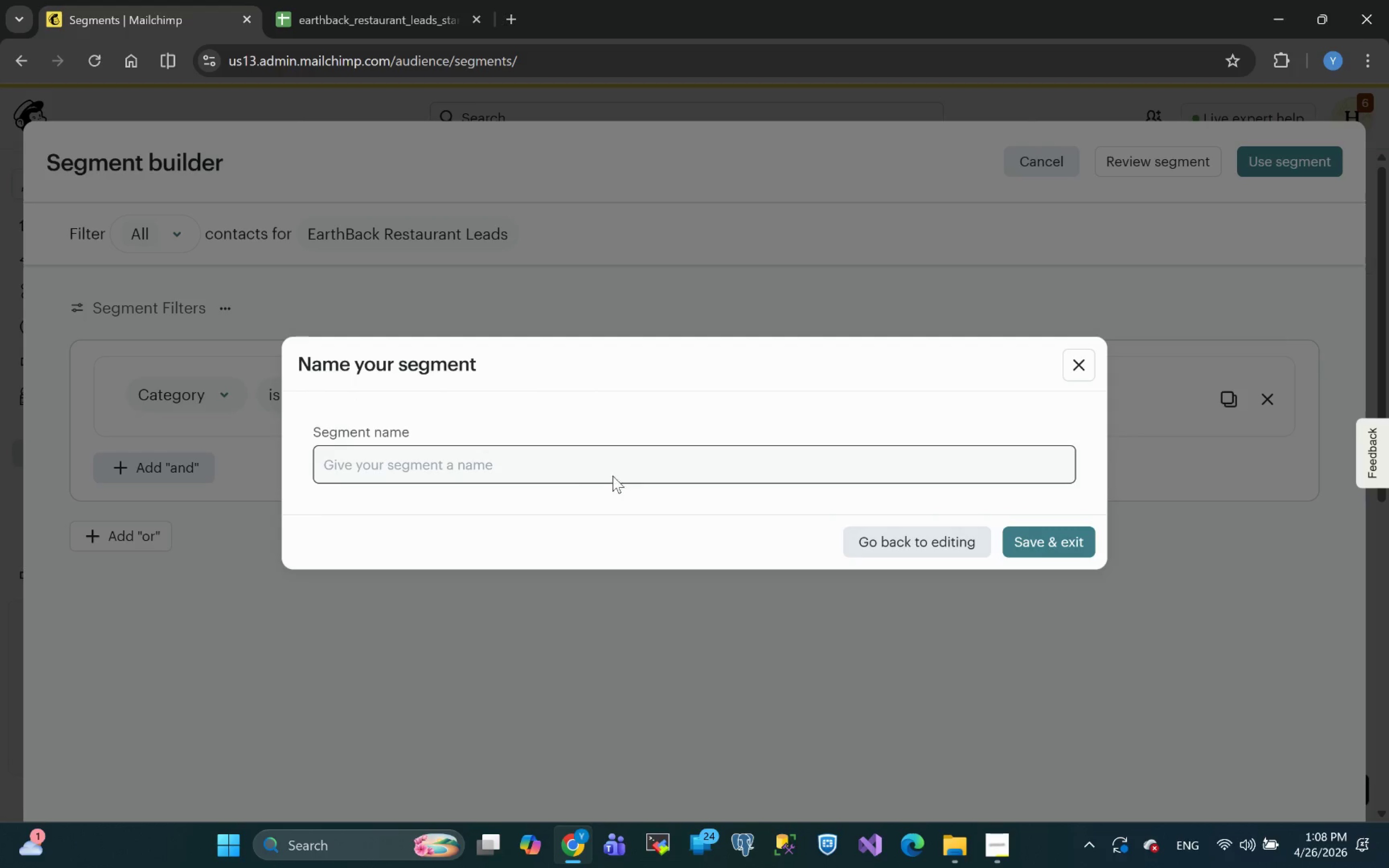 
left_click([578, 461])
 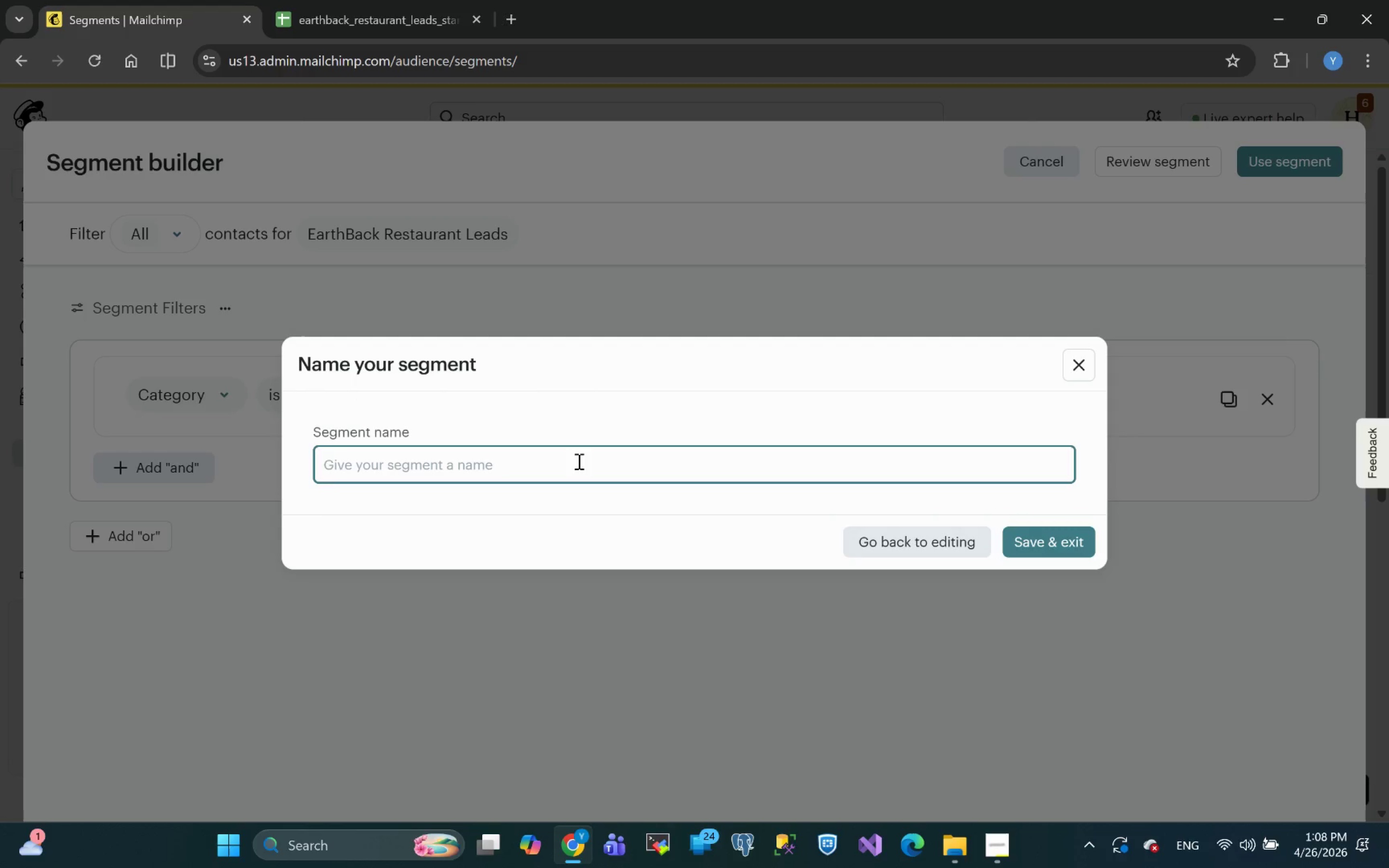 
key(Meta+V)